 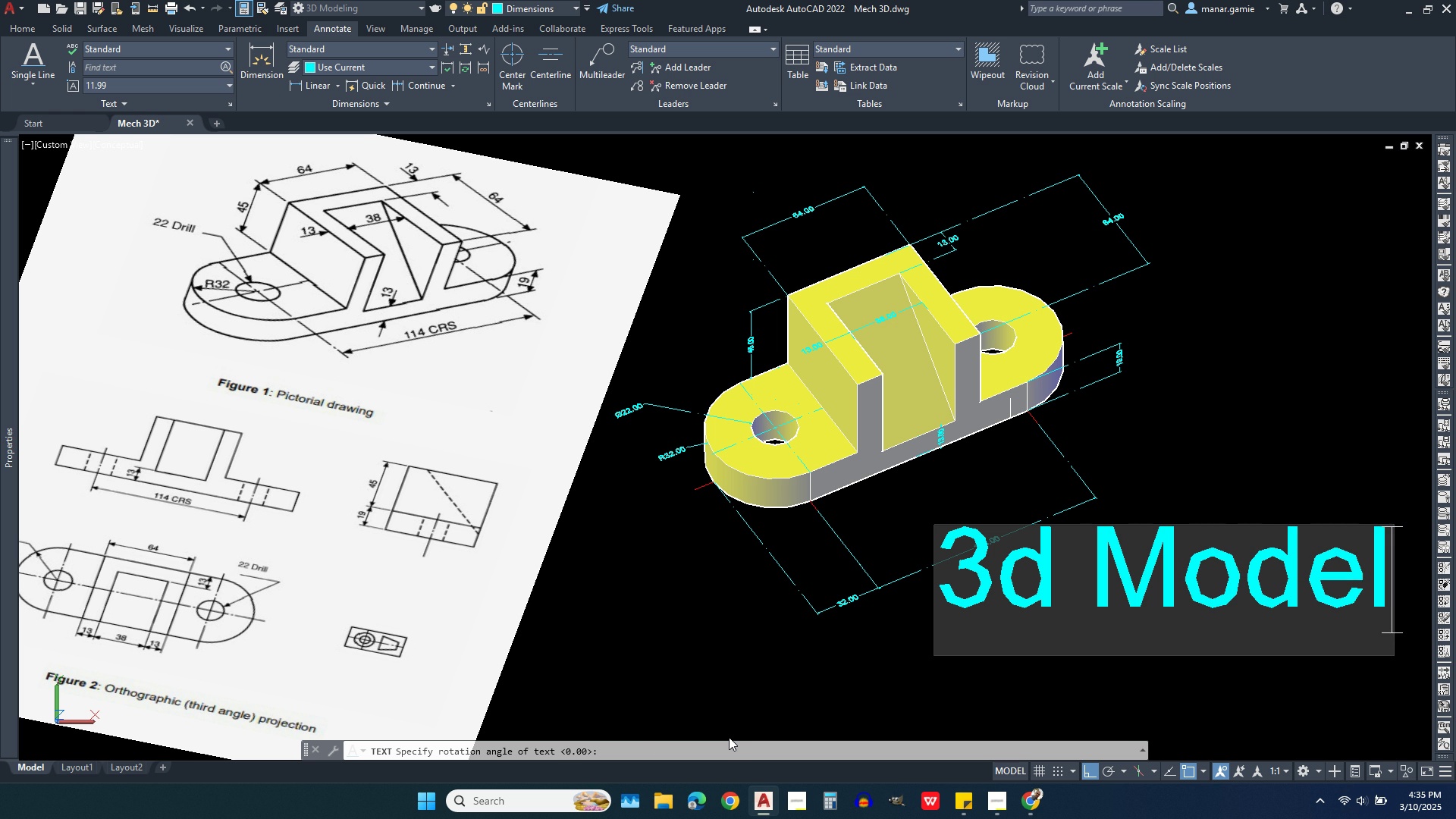 
left_click([1190, 645])
 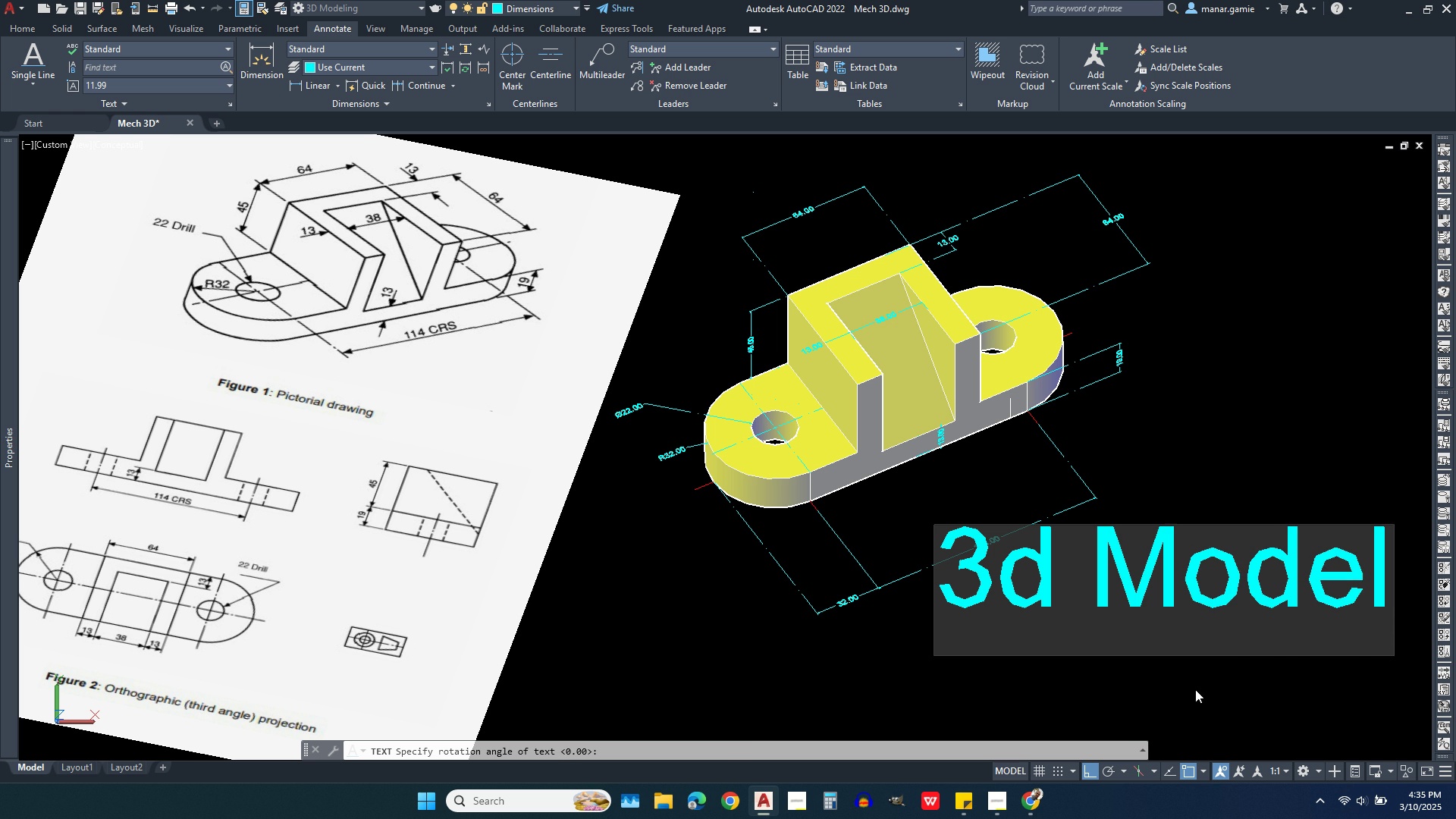 
left_click([1195, 689])
 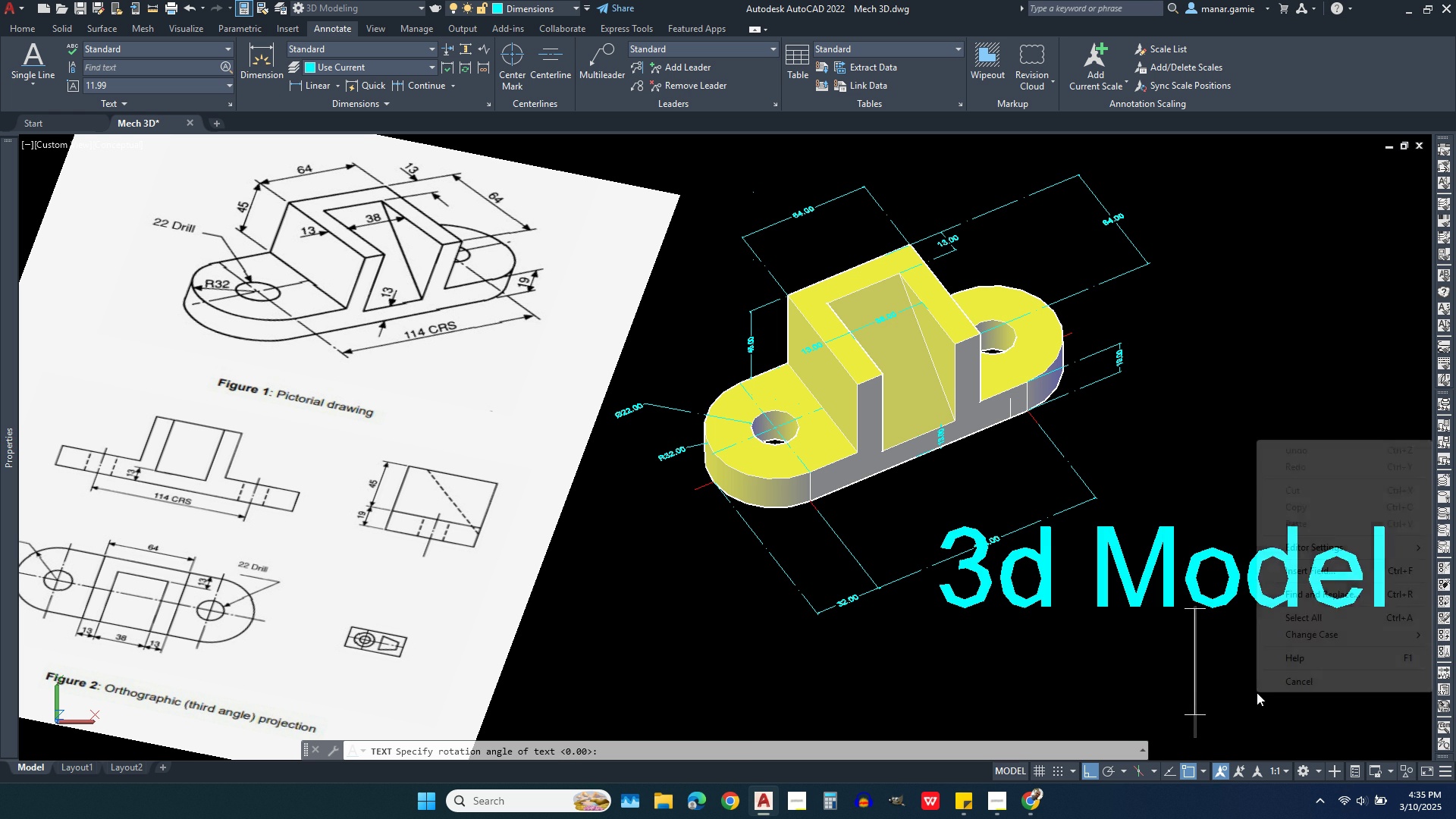 
double_click([1257, 692])
 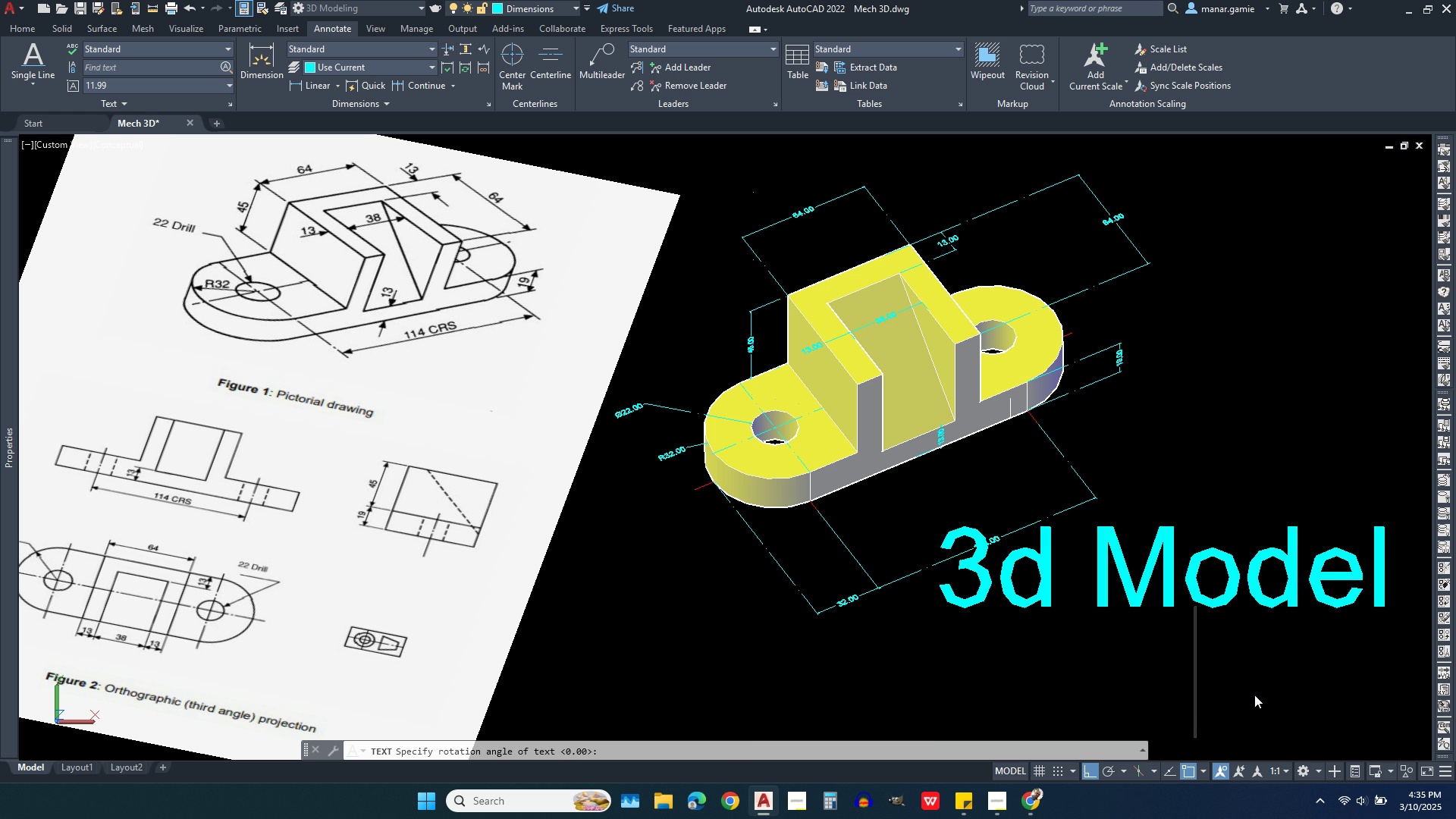 
key(Enter)
 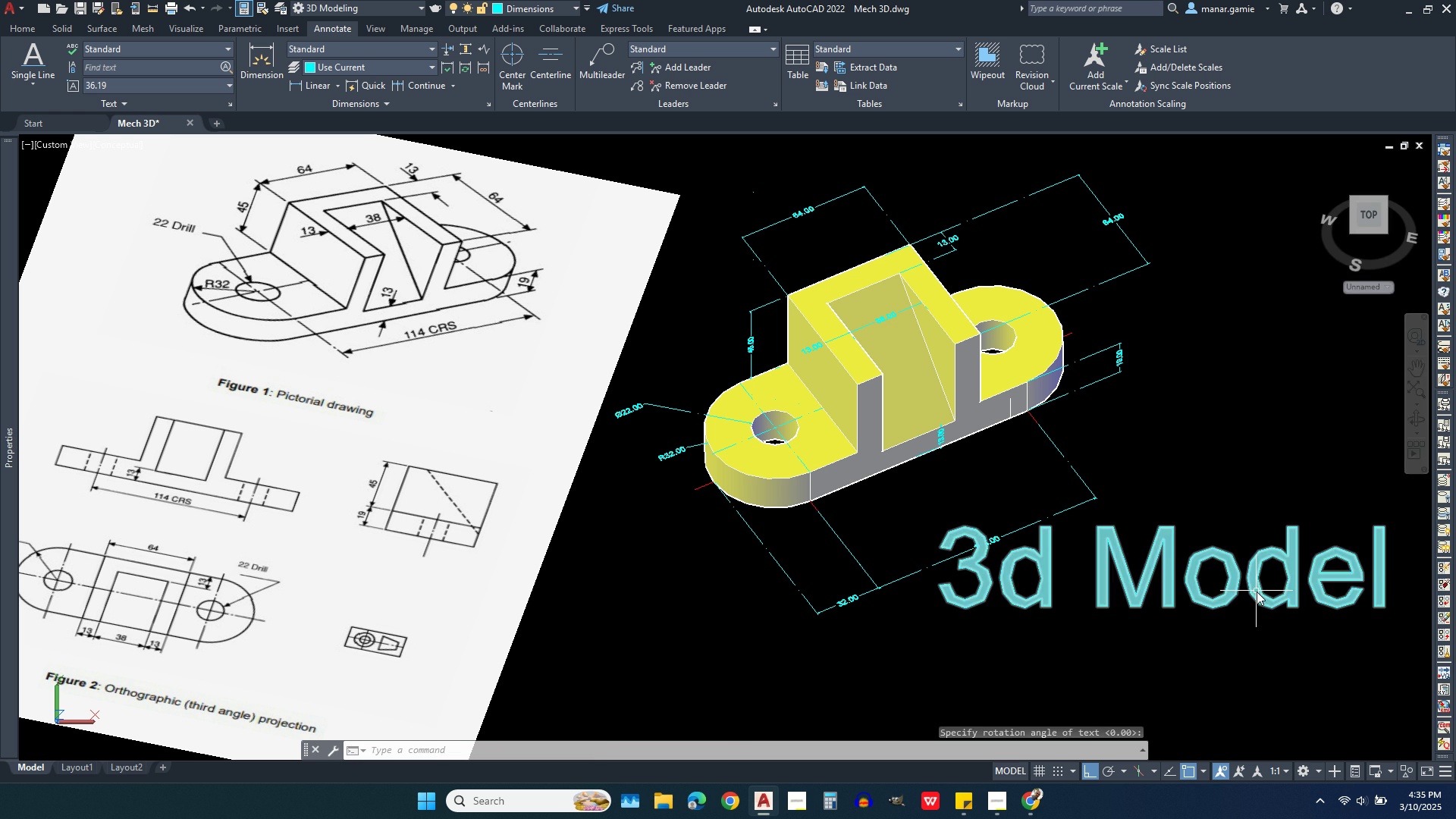 
left_click([1257, 592])
 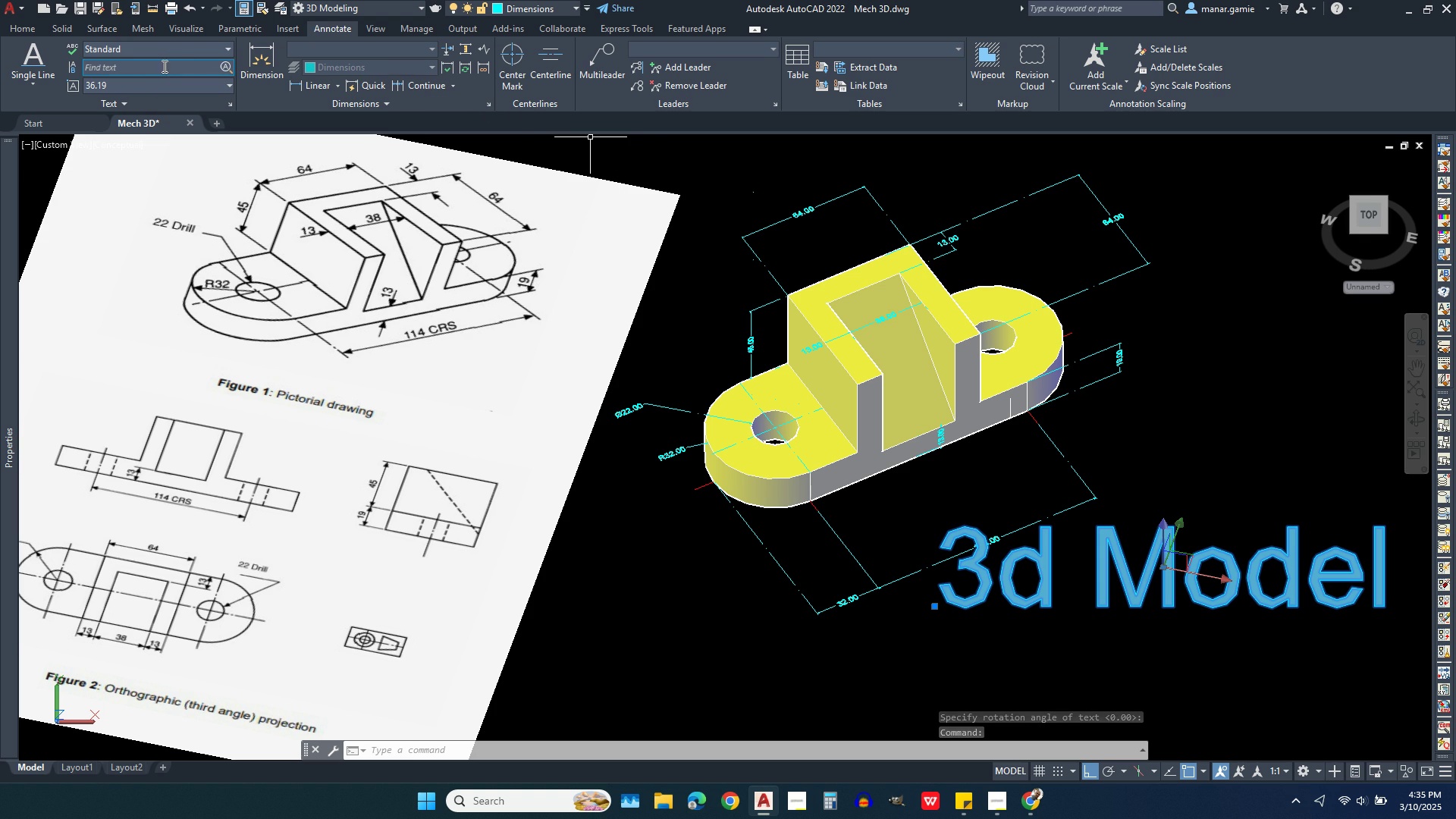 
left_click([124, 82])